 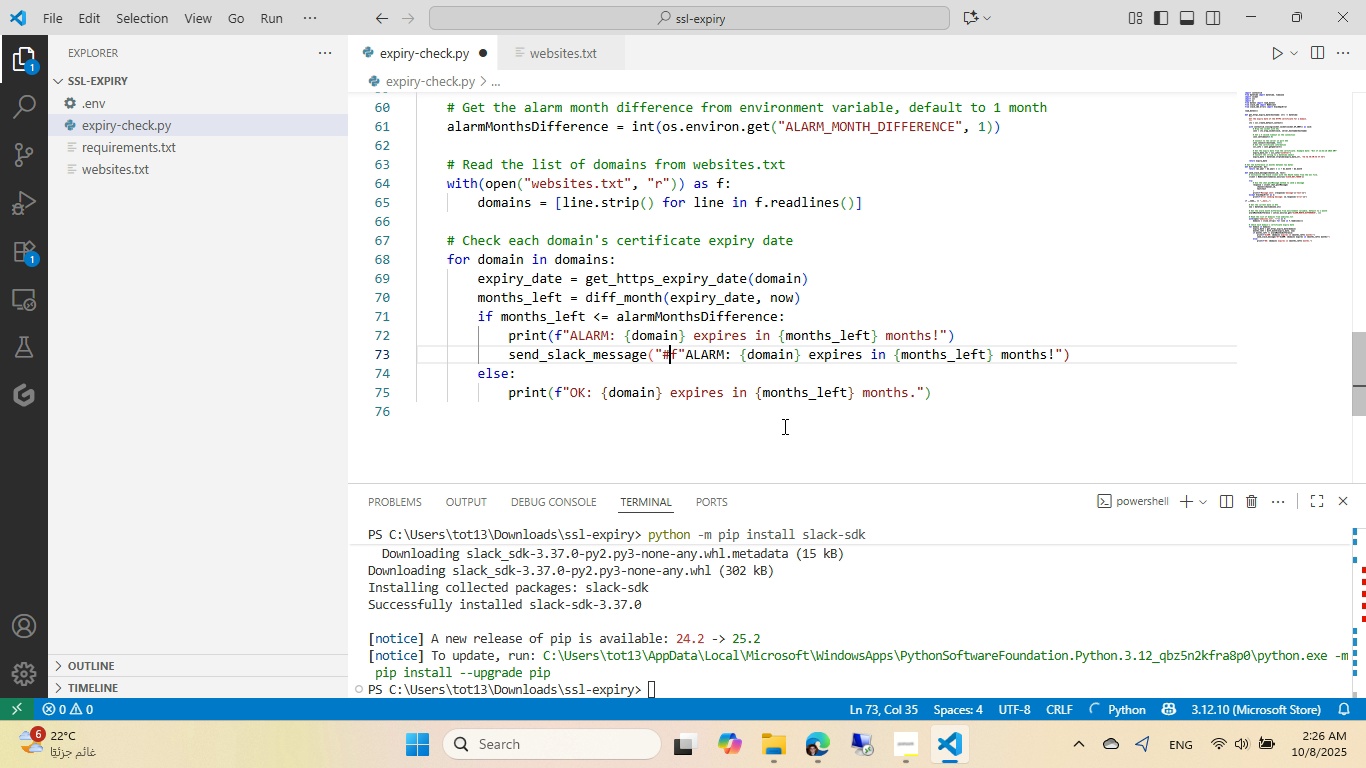 
key(Backspace)
 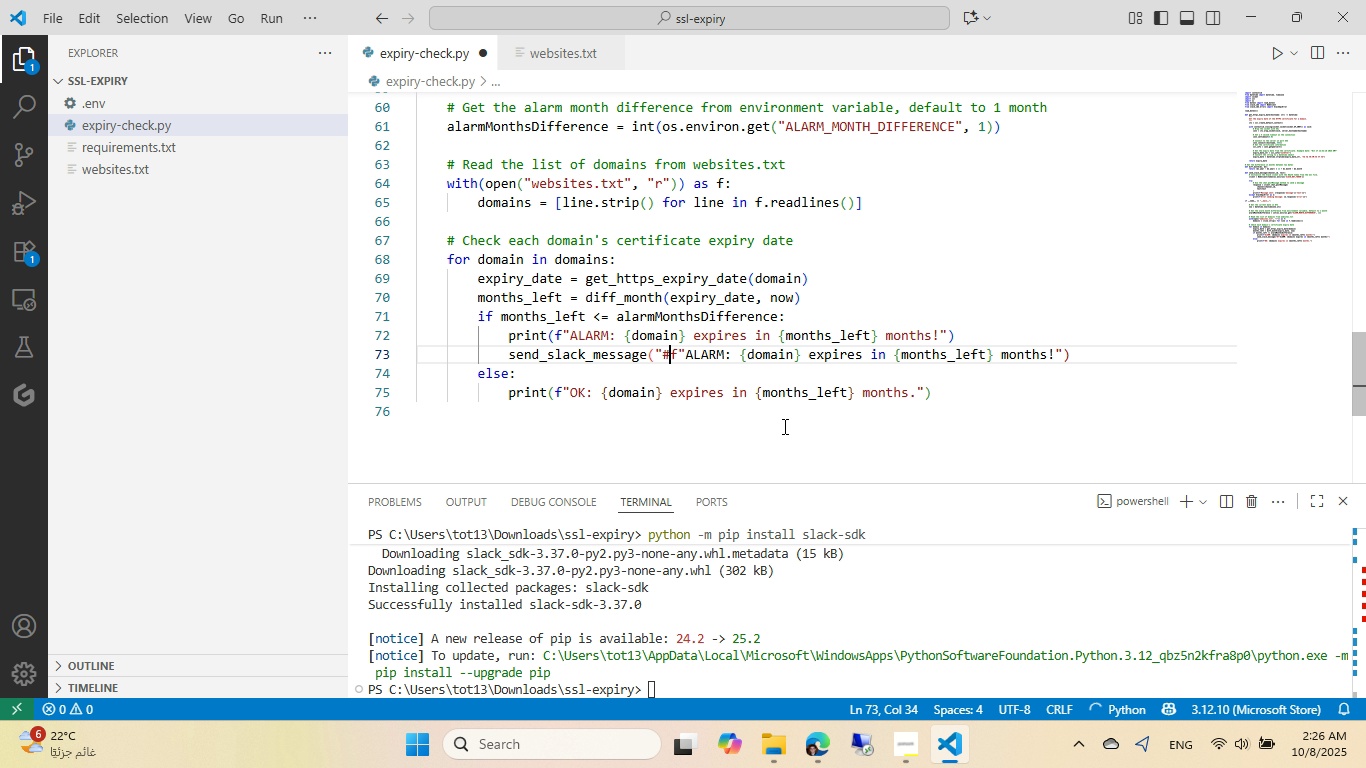 
key(Backspace)
 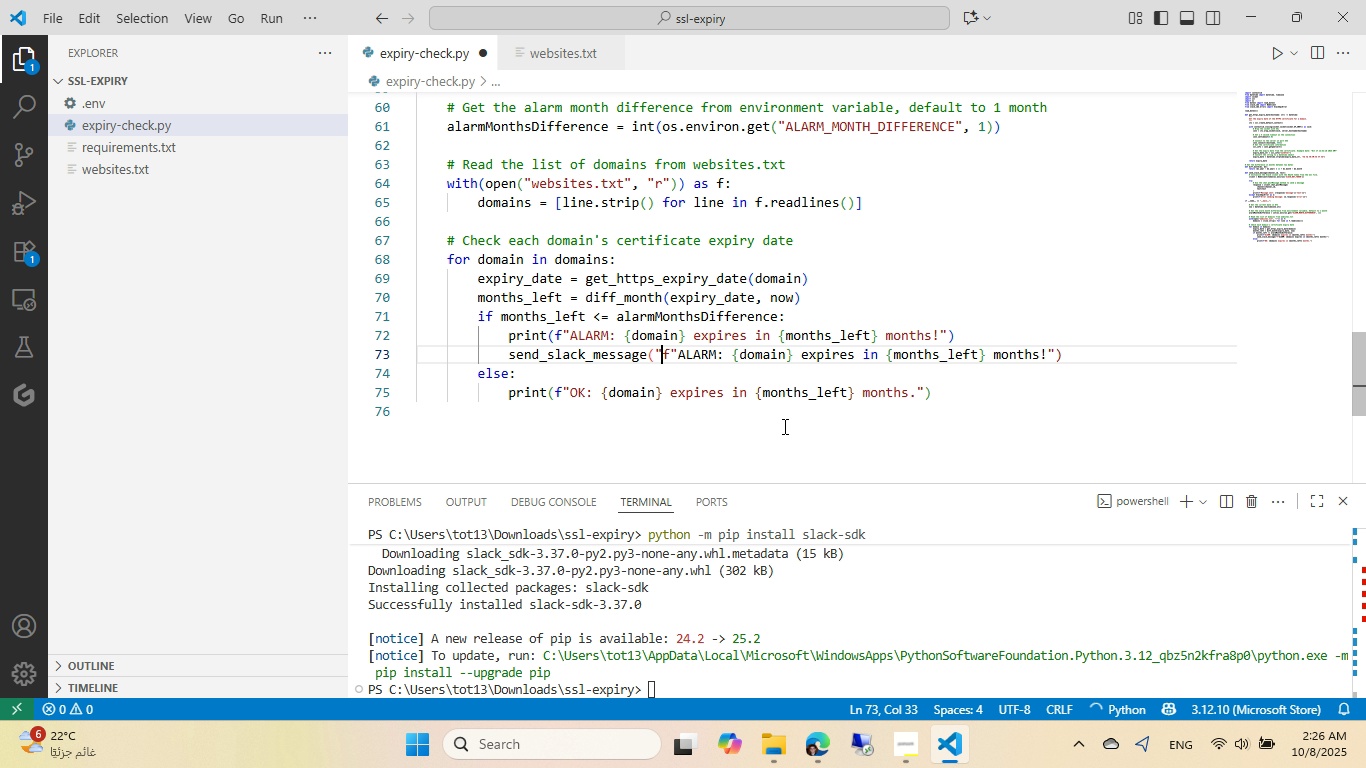 
key(Backspace)
 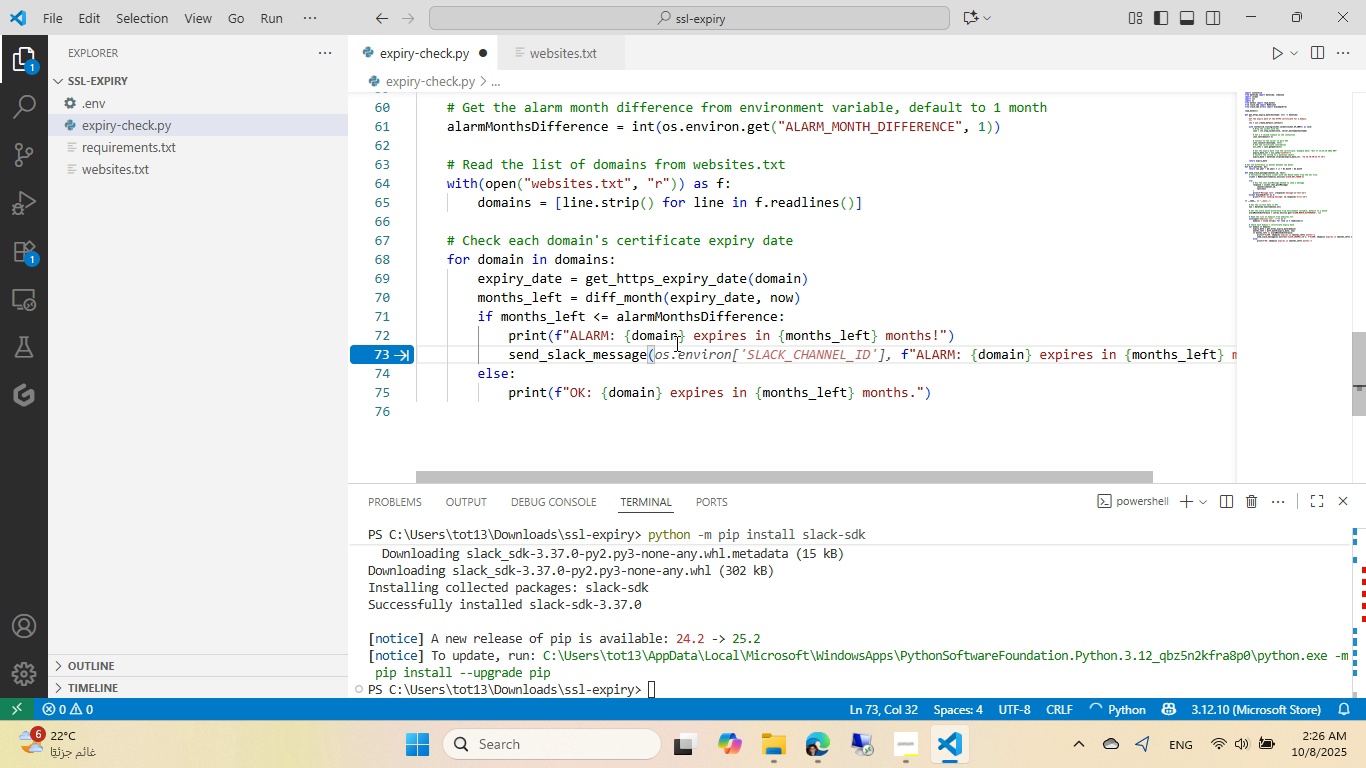 
scroll: coordinate [642, 317], scroll_direction: up, amount: 1.0
 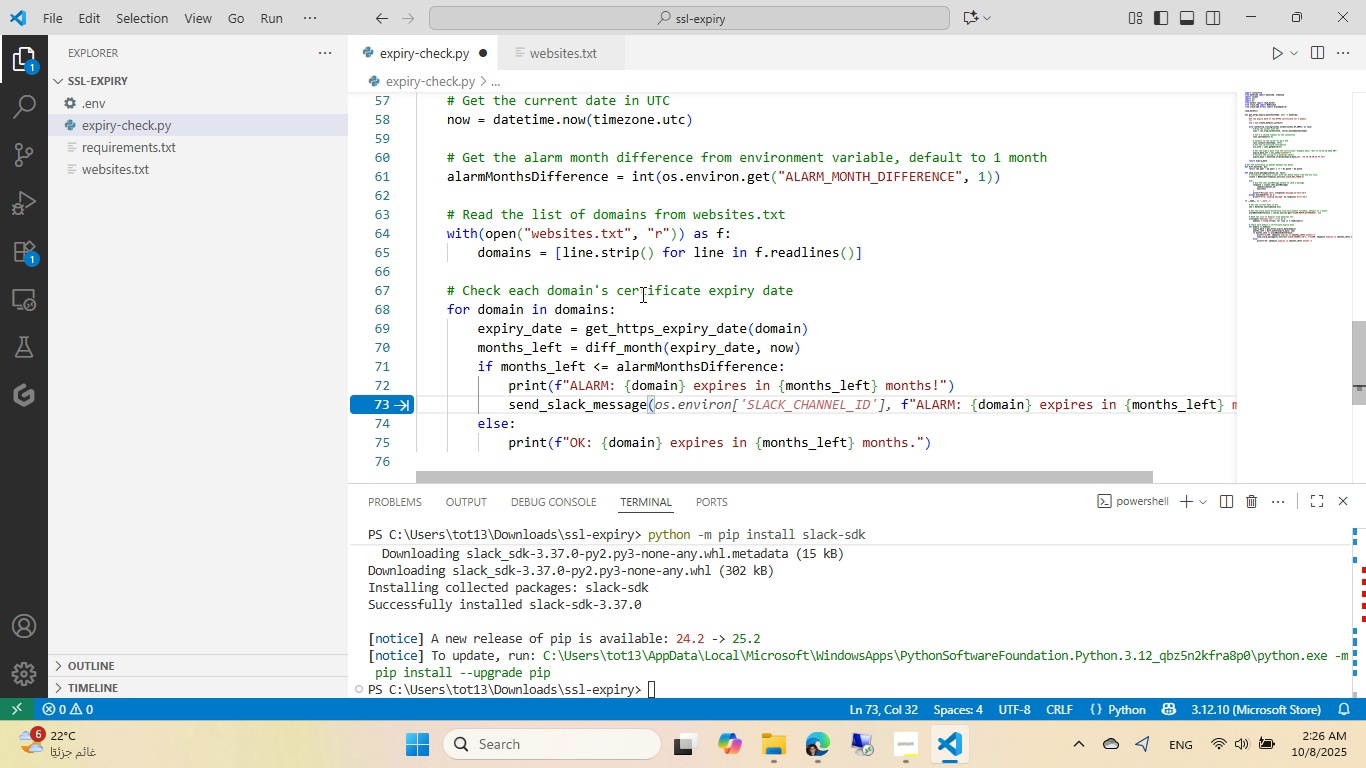 
key(Escape)
 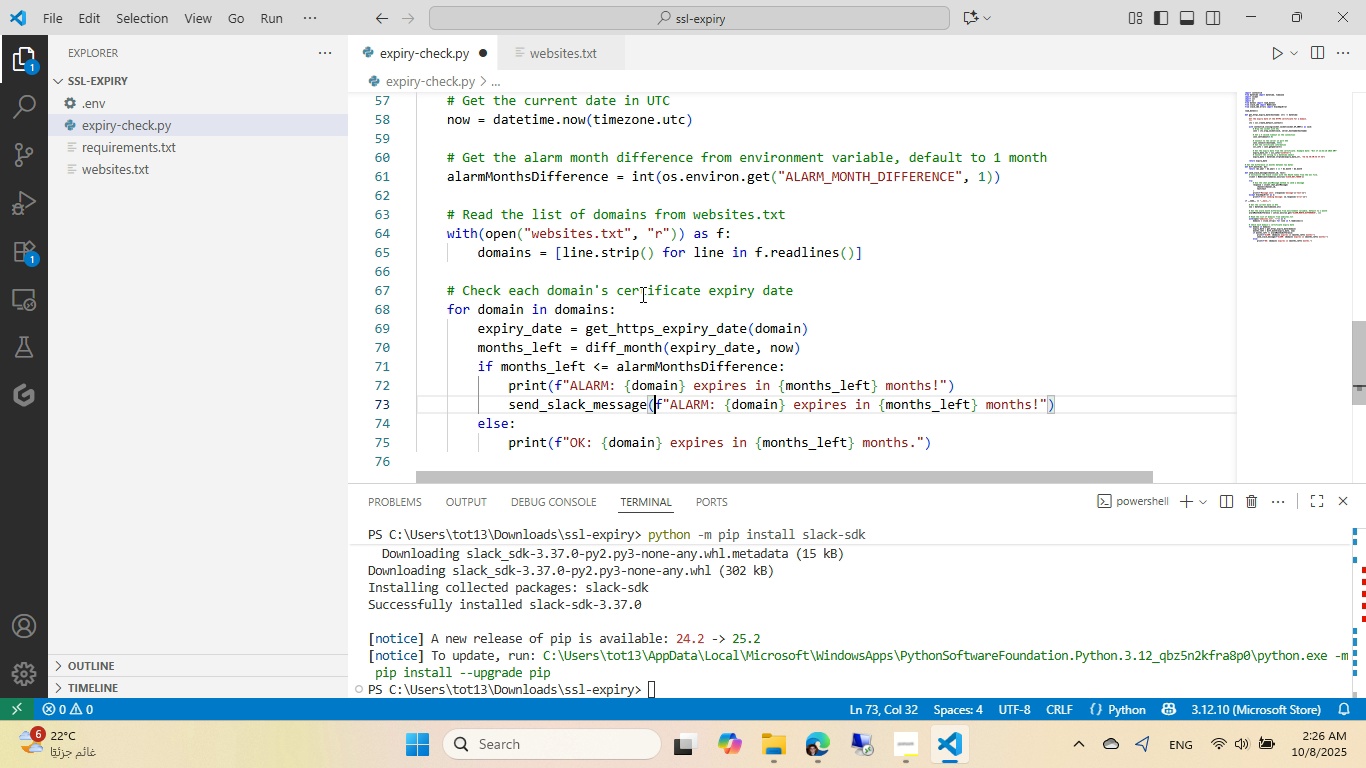 
scroll: coordinate [654, 342], scroll_direction: up, amount: 8.0
 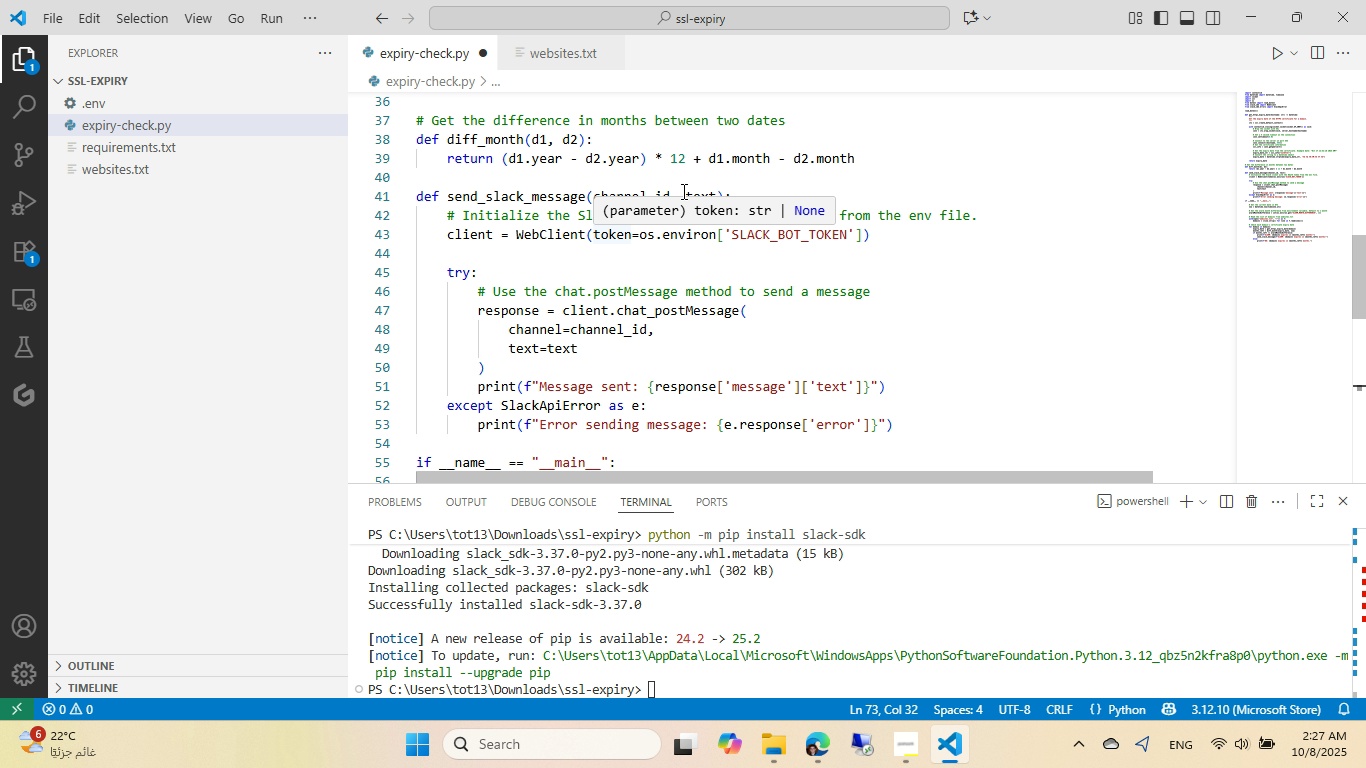 
left_click([681, 197])
 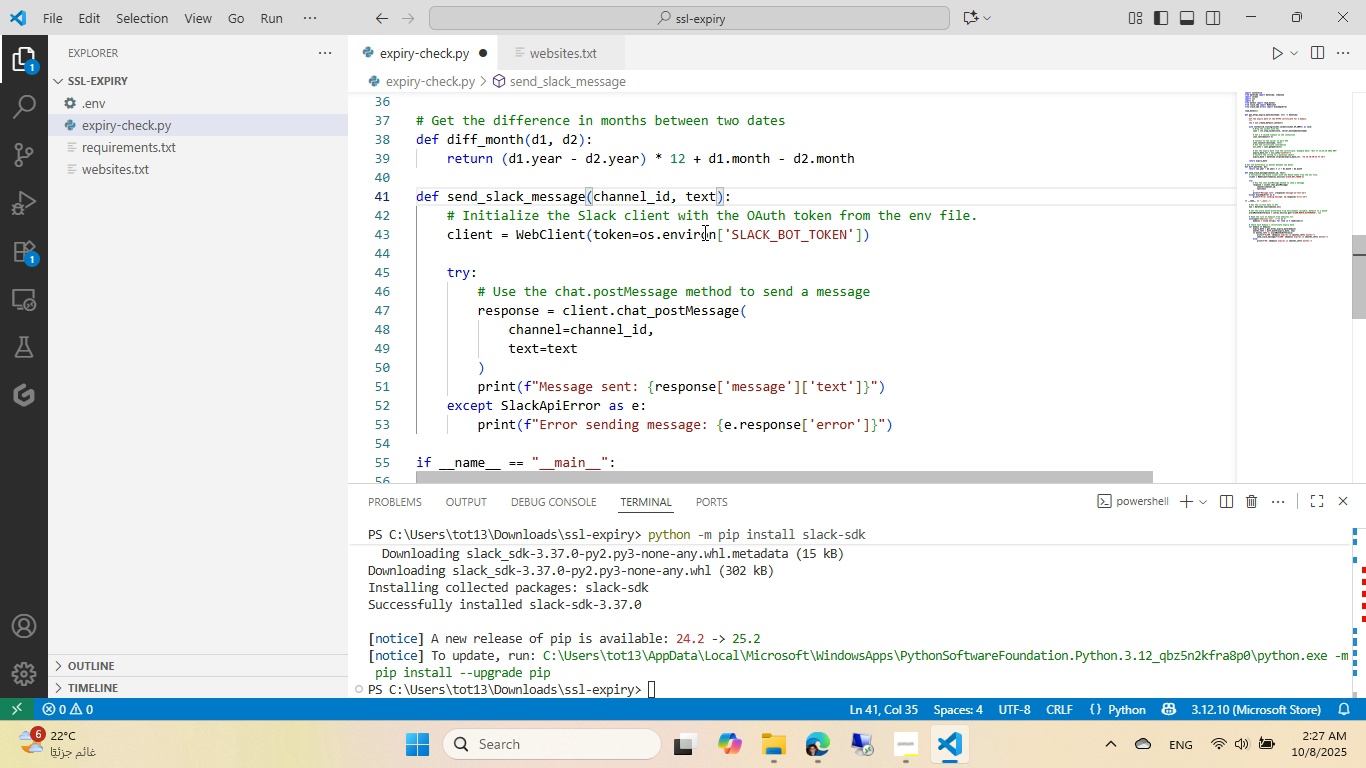 
key(Backspace)